 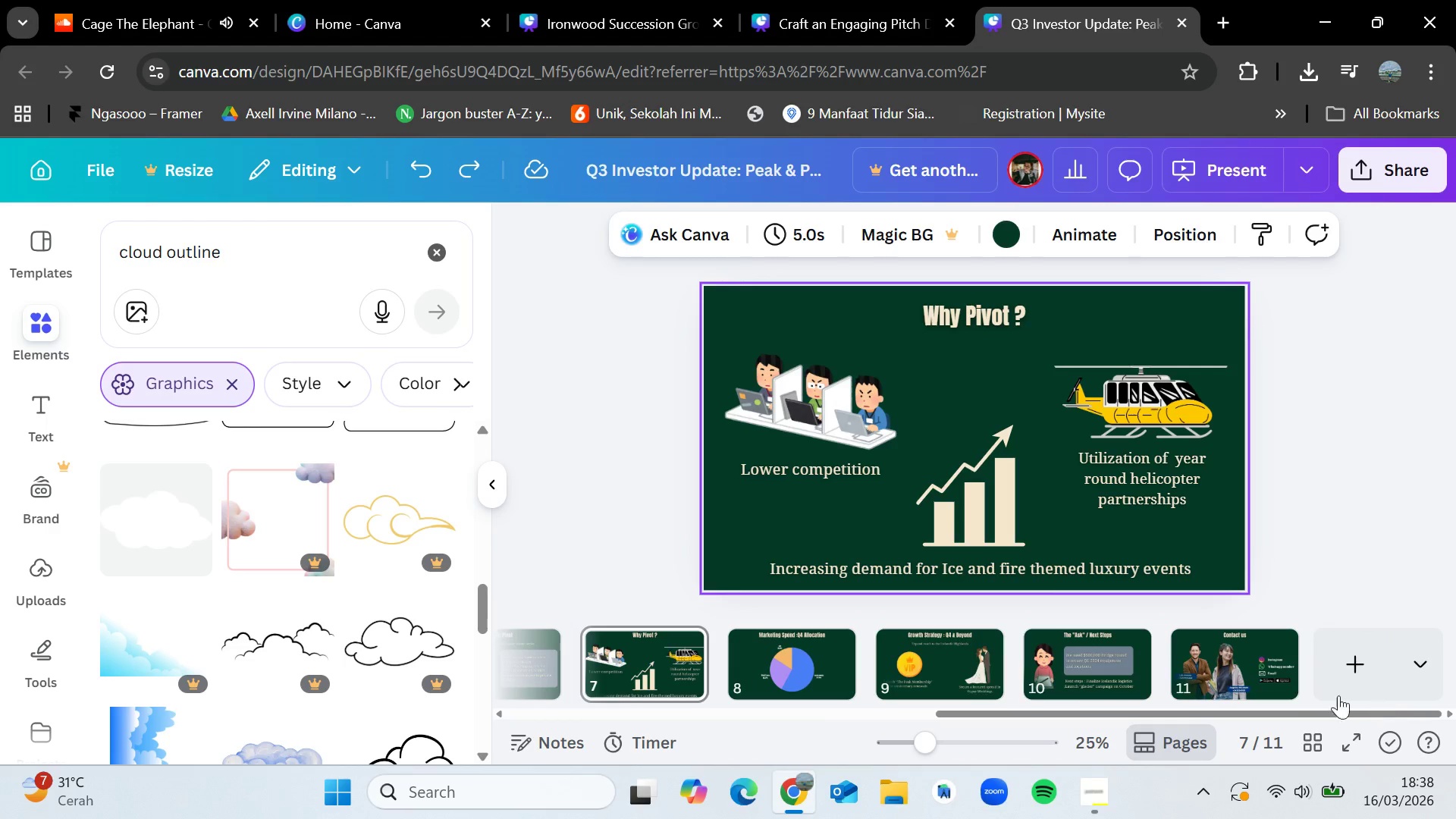 
left_click([1197, 653])
 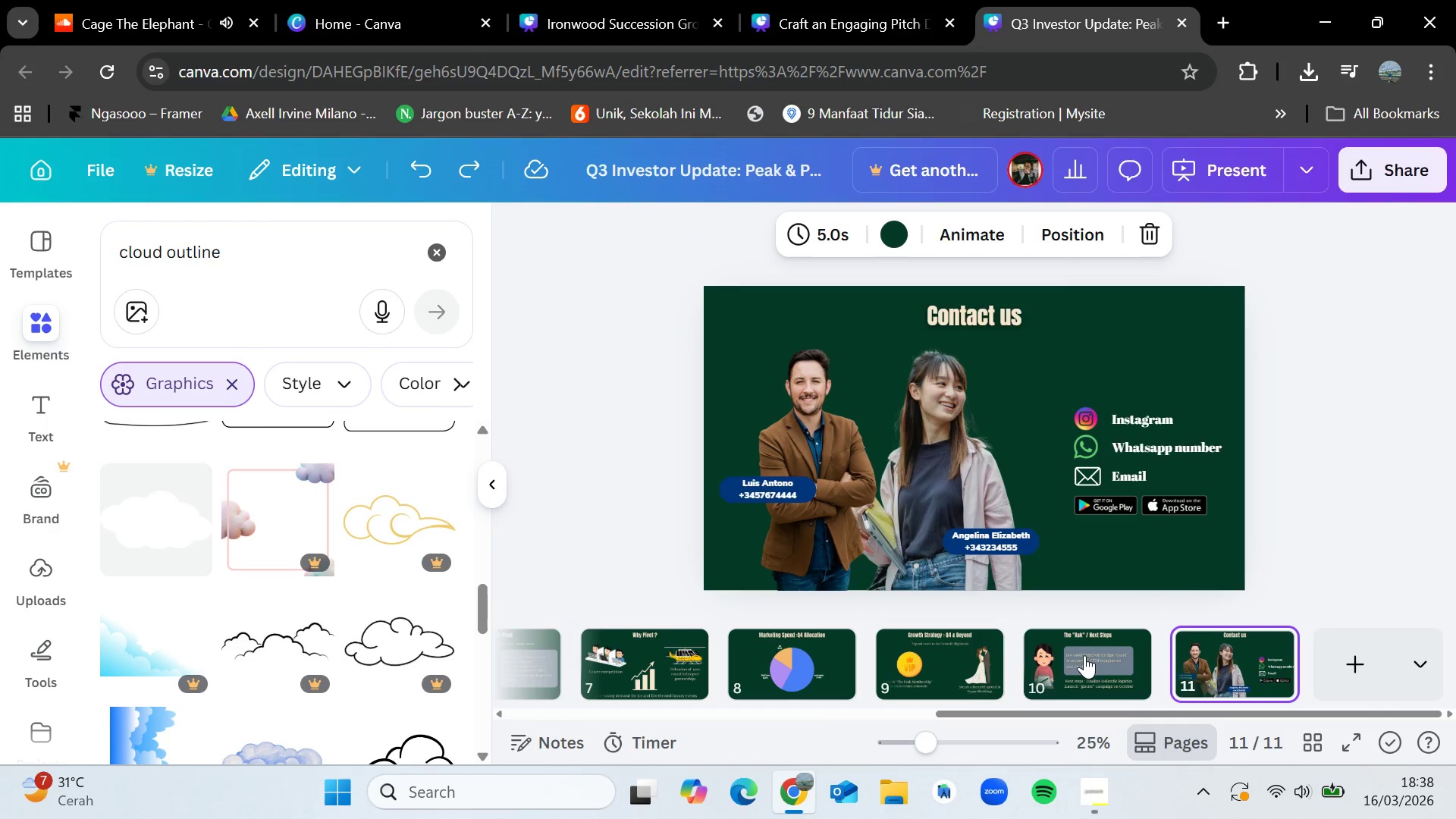 
left_click([1078, 655])
 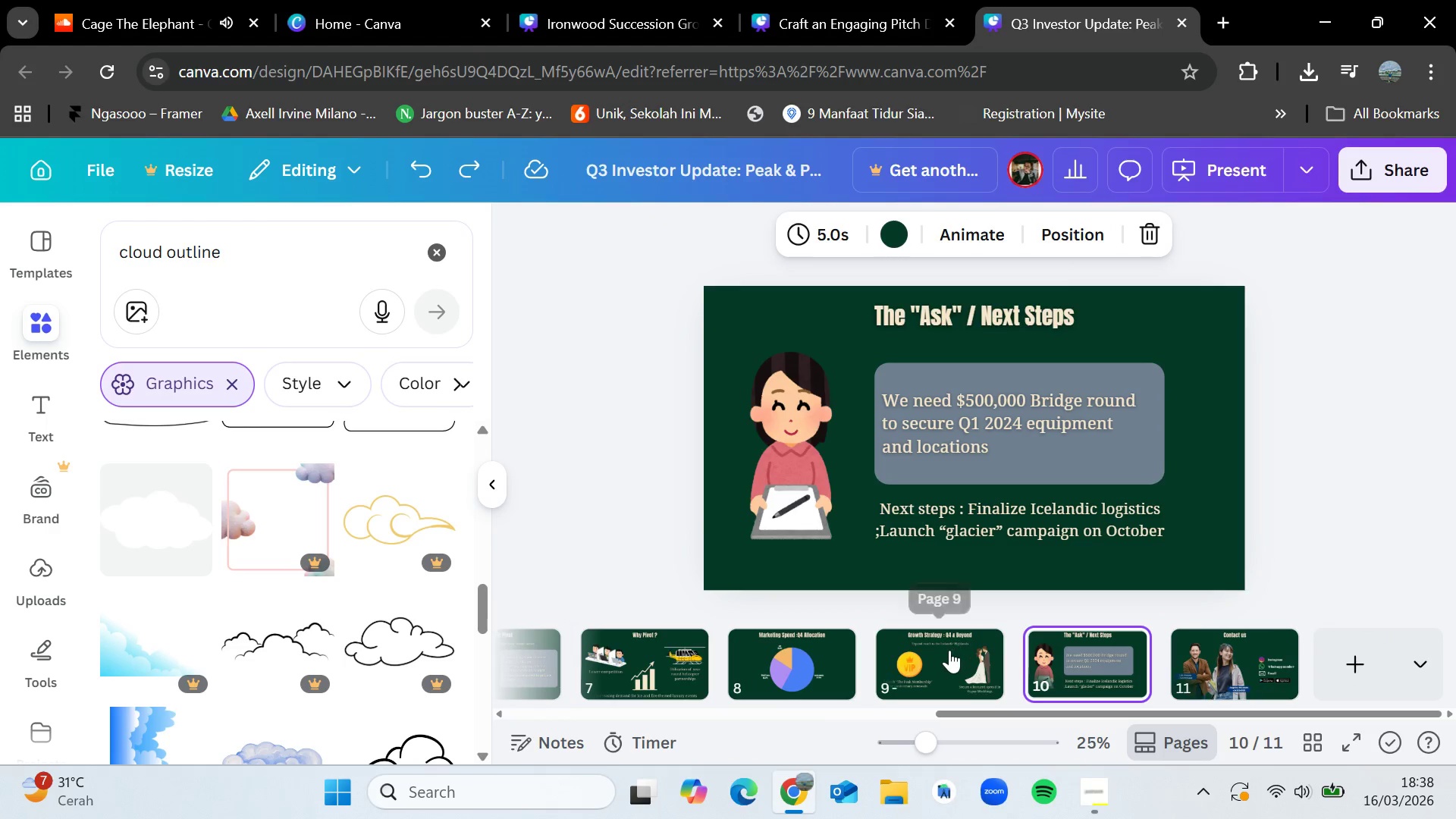 
left_click([945, 651])
 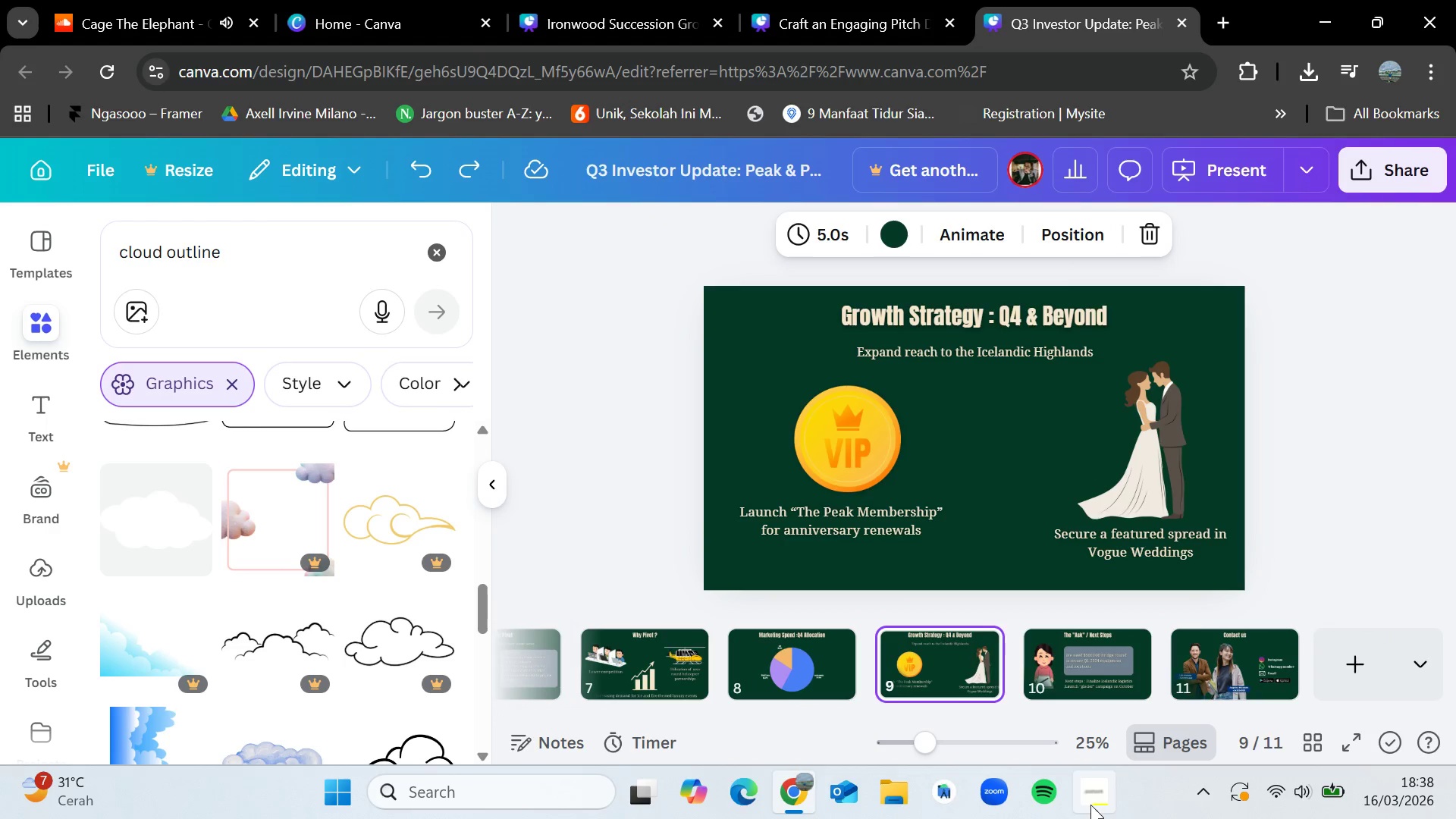 
left_click([1087, 807])